 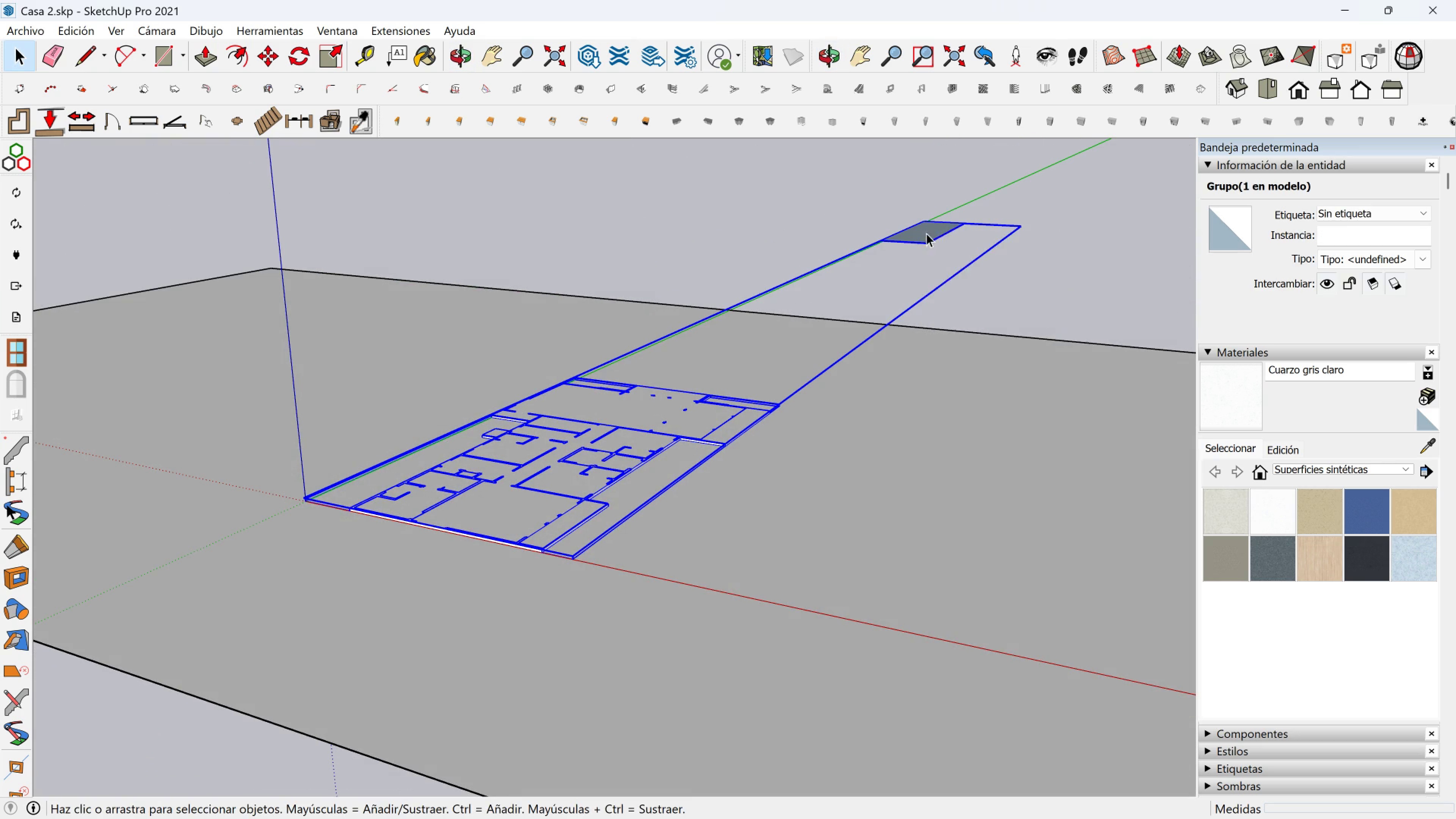 
right_click([926, 233])
 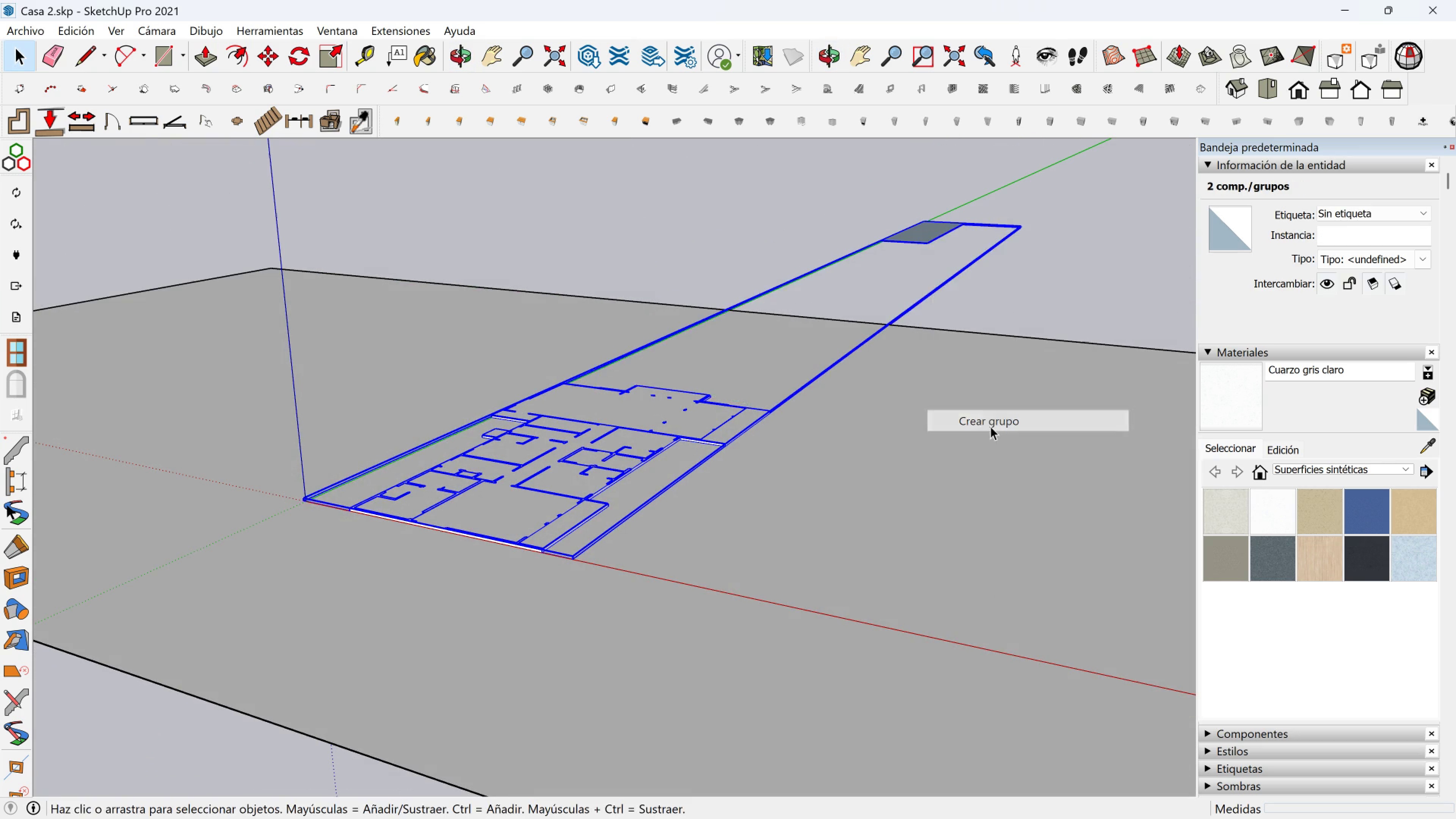 
left_click([990, 426])
 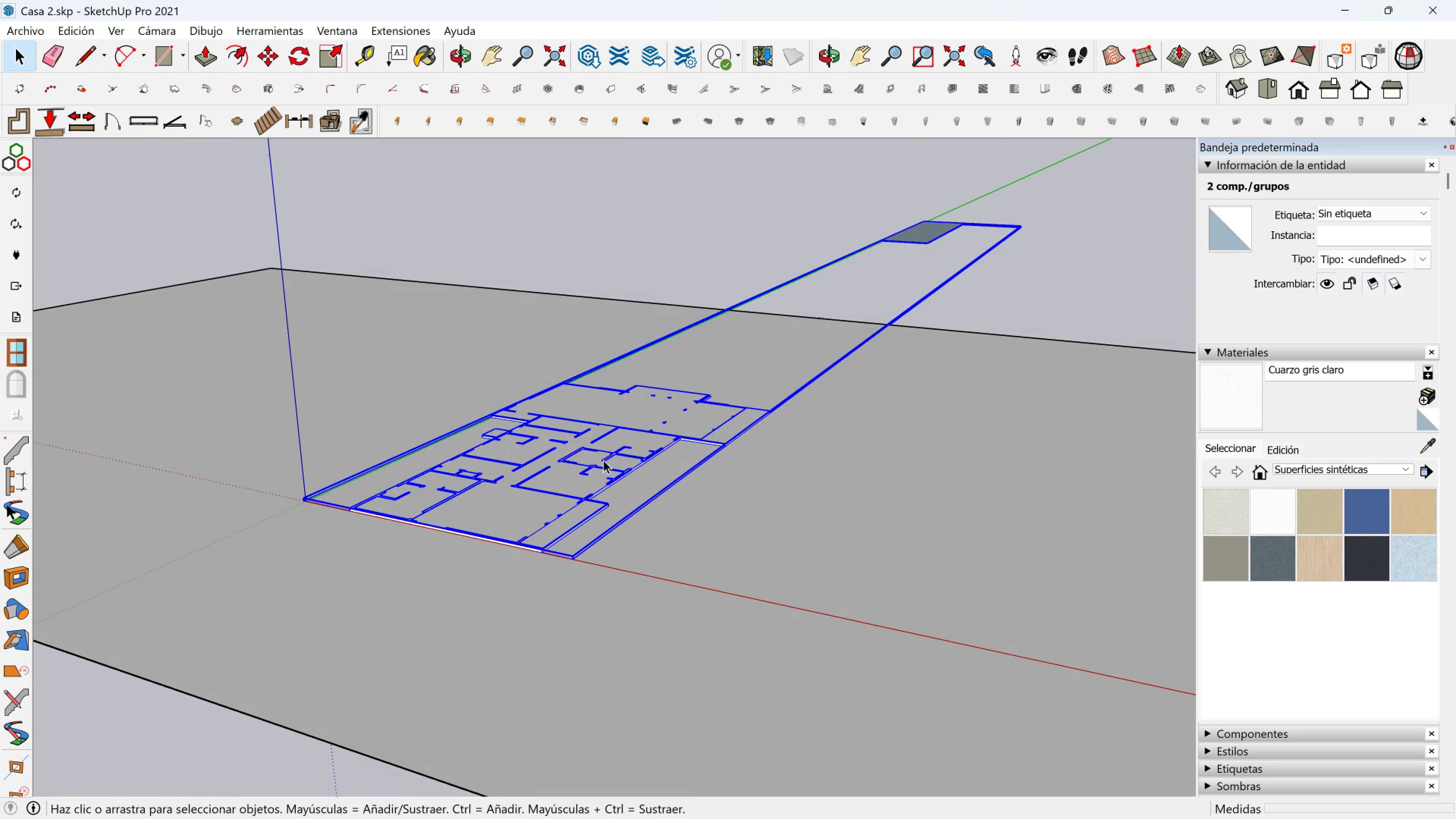 
scroll: coordinate [595, 452], scroll_direction: up, amount: 3.0
 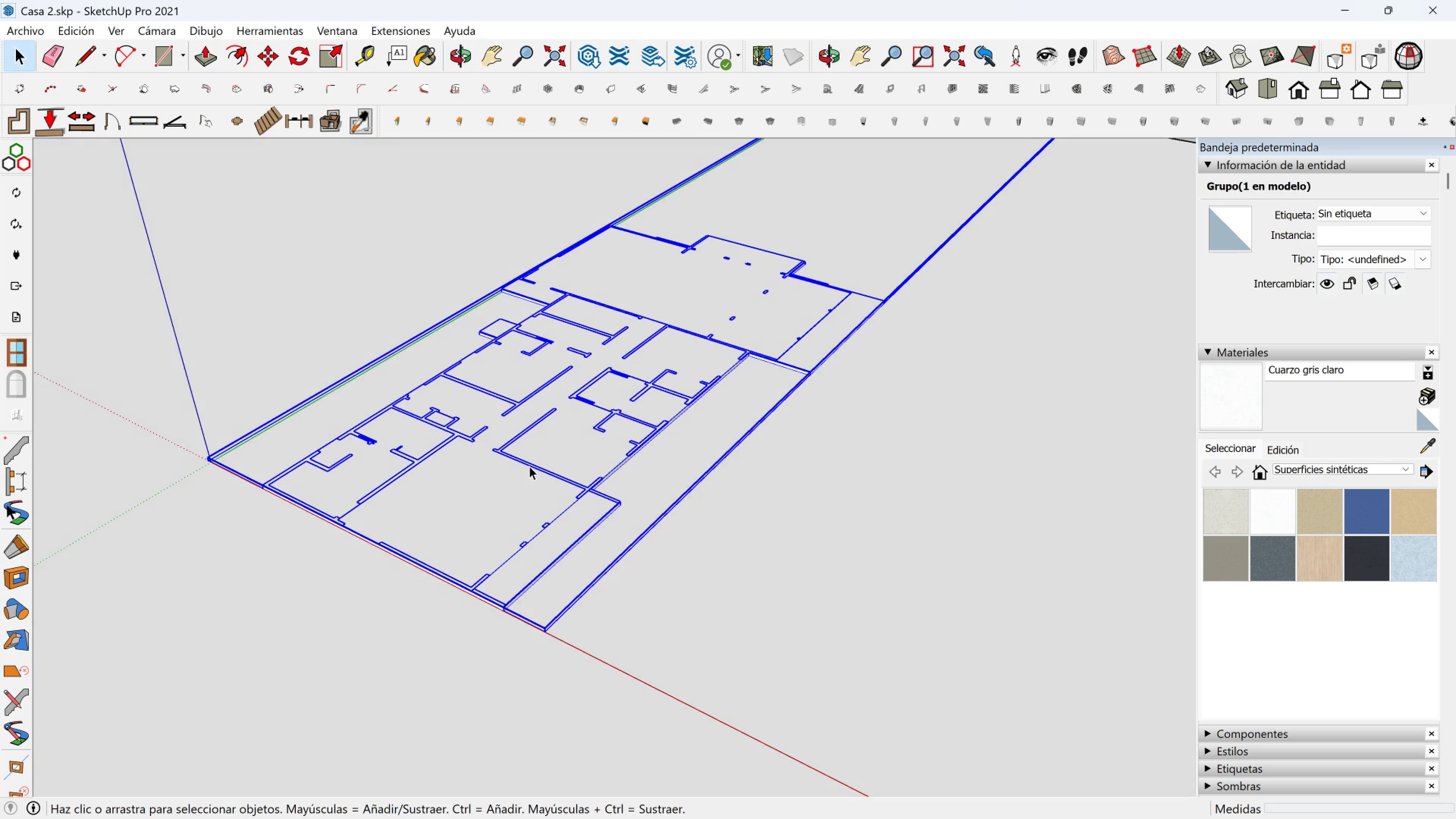 
double_click([529, 466])
 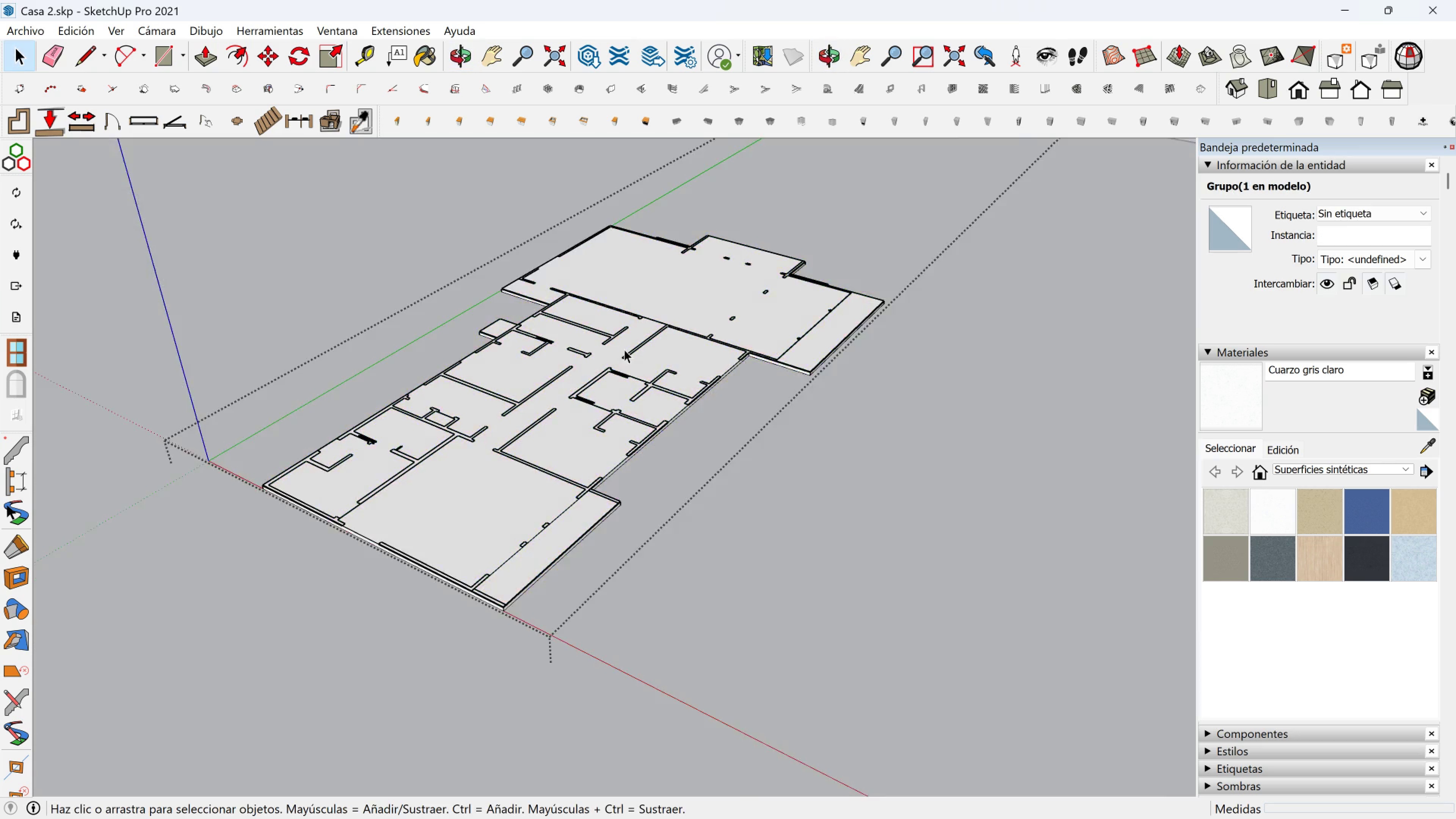 
scroll: coordinate [643, 323], scroll_direction: down, amount: 3.0